 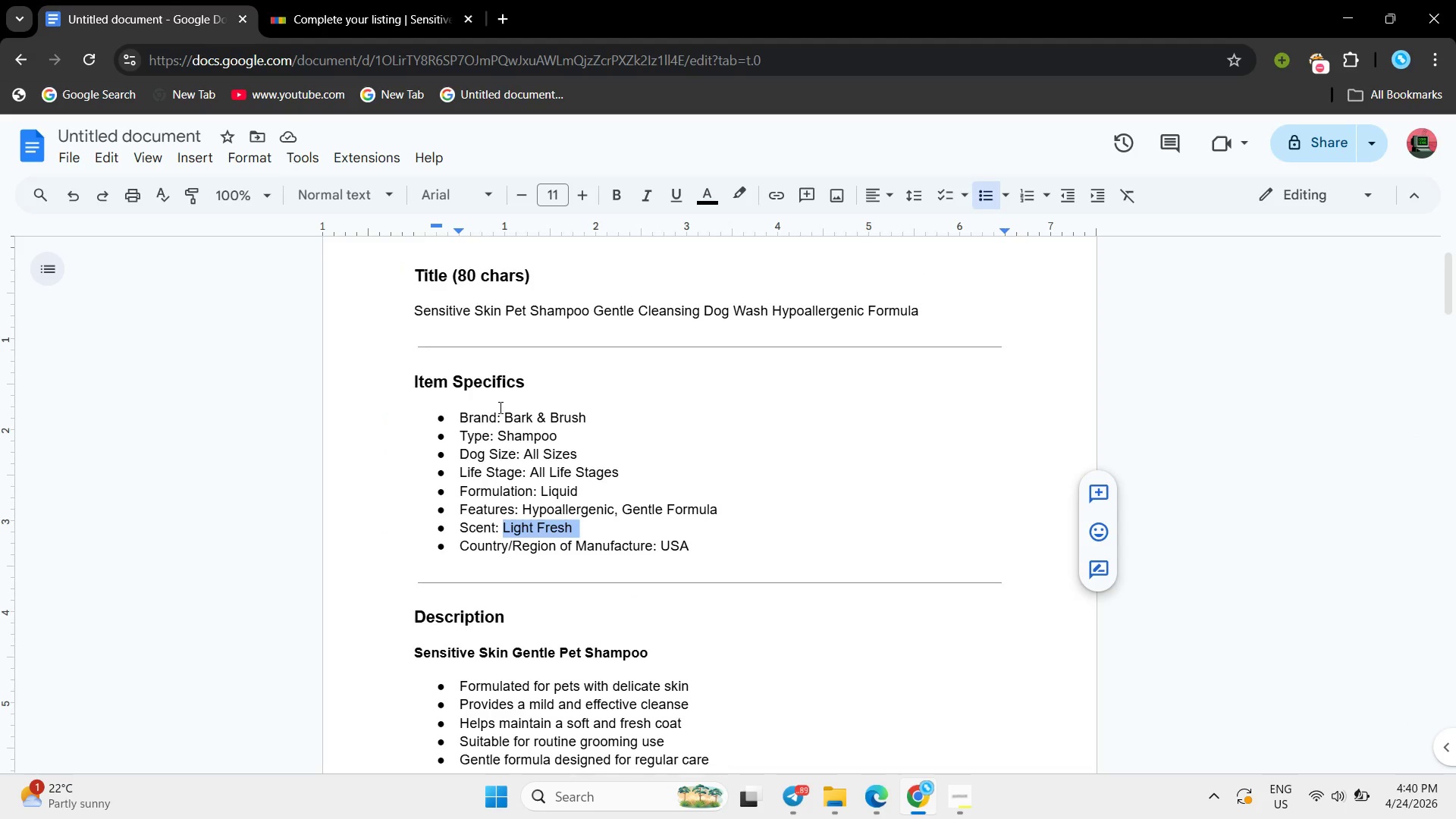 
left_click([532, 475])
 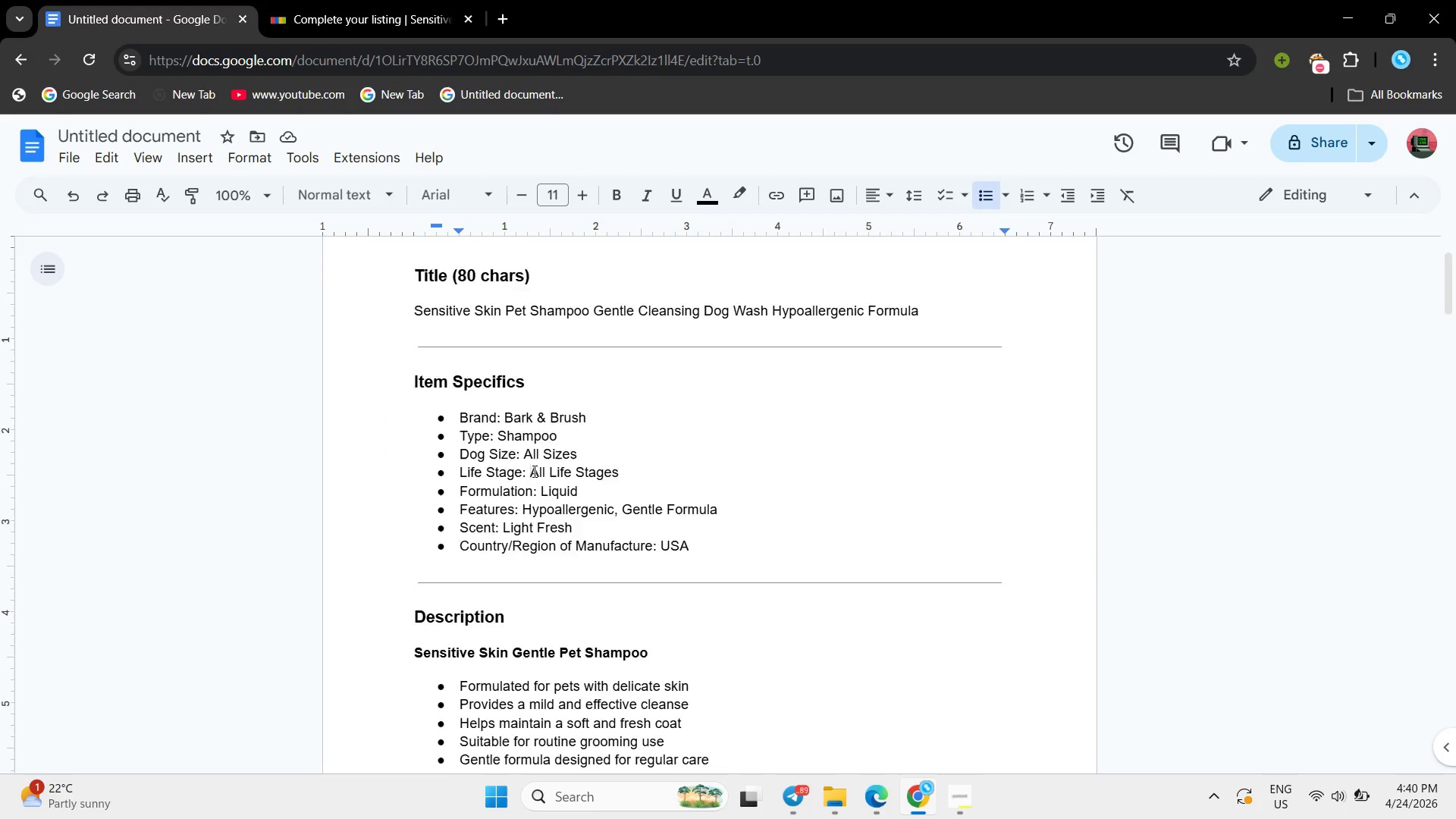 
left_click([533, 471])
 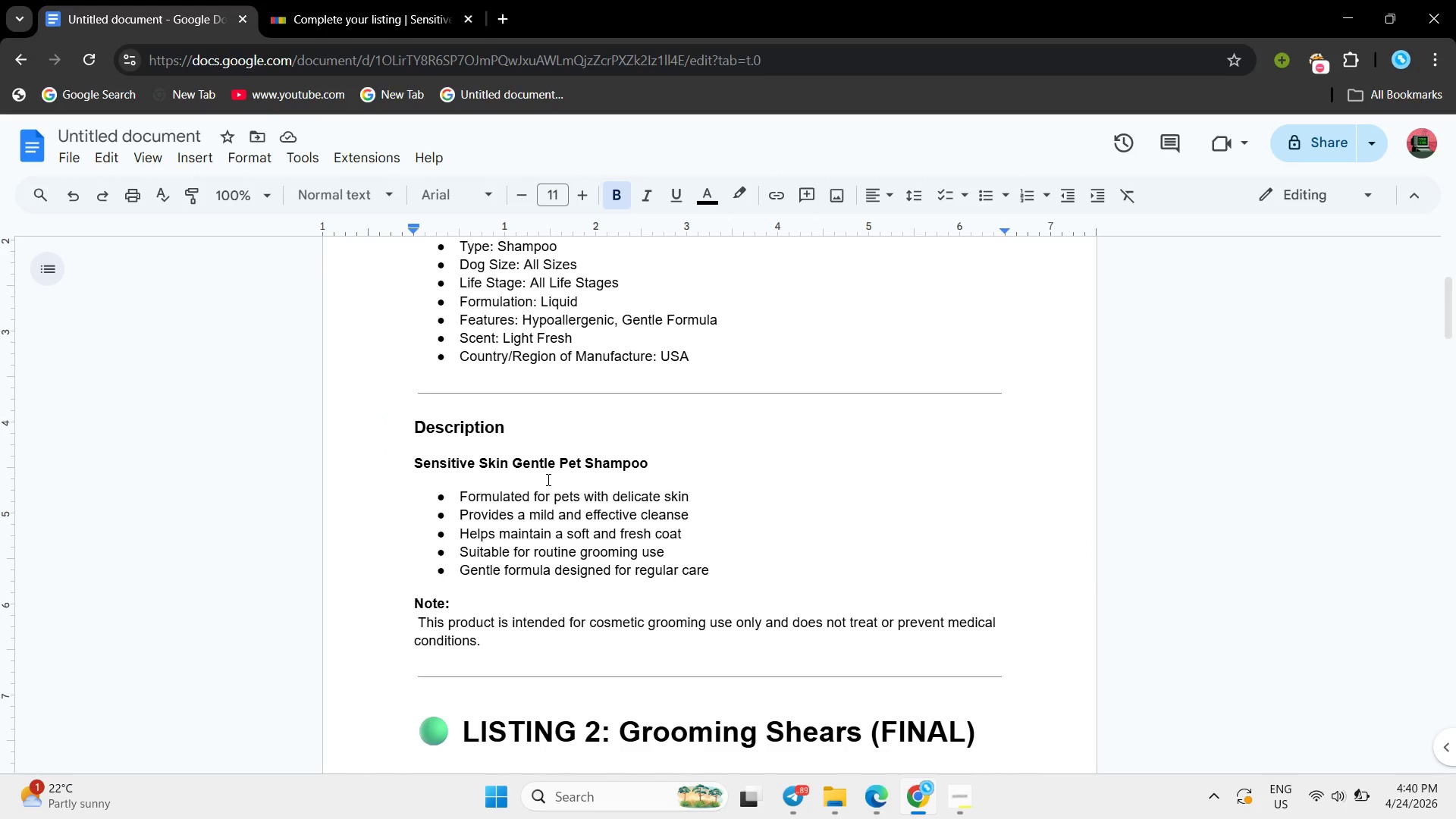 
scroll: coordinate [533, 471], scroll_direction: down, amount: 2.0
 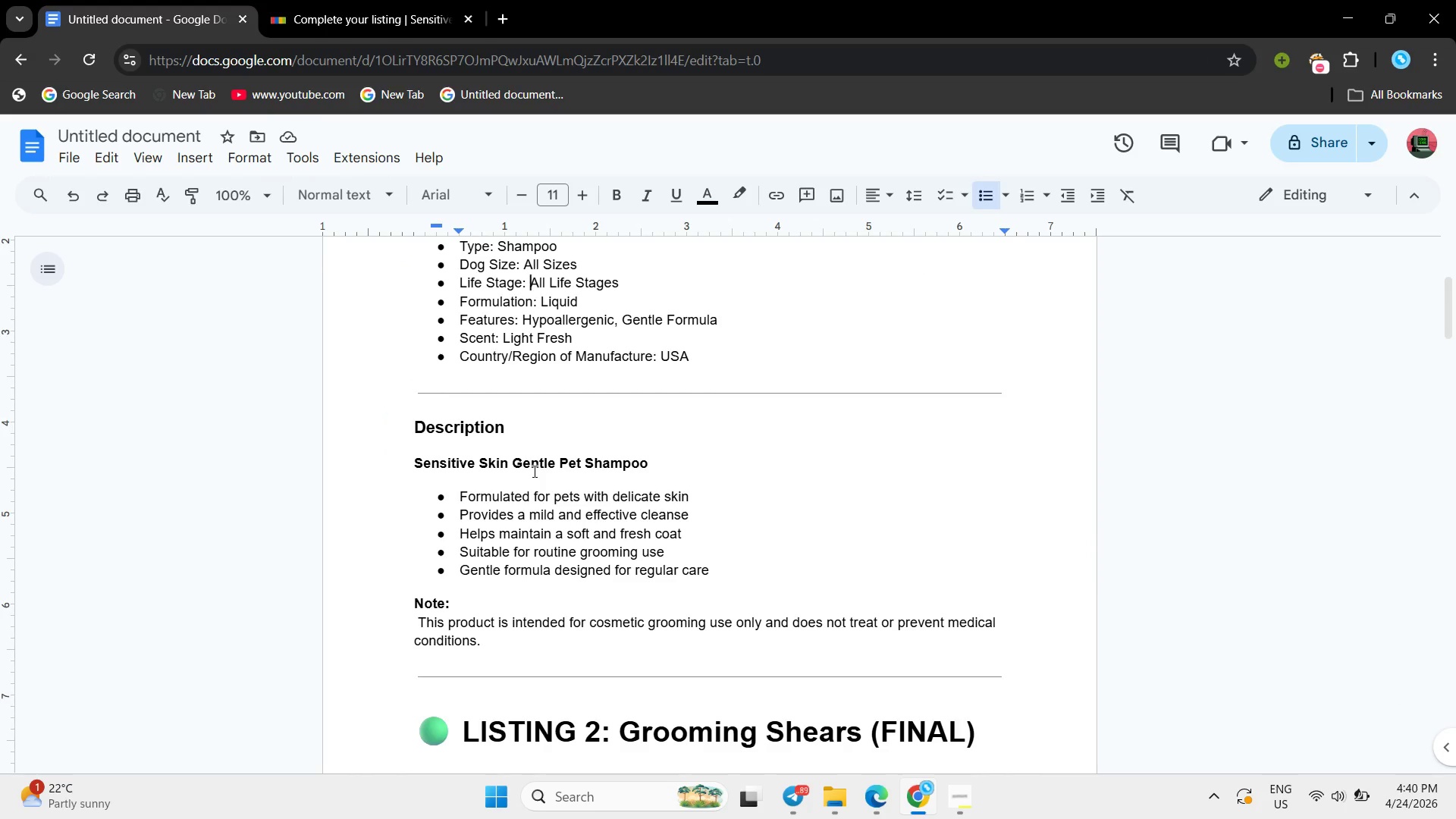 
left_click([547, 479])
 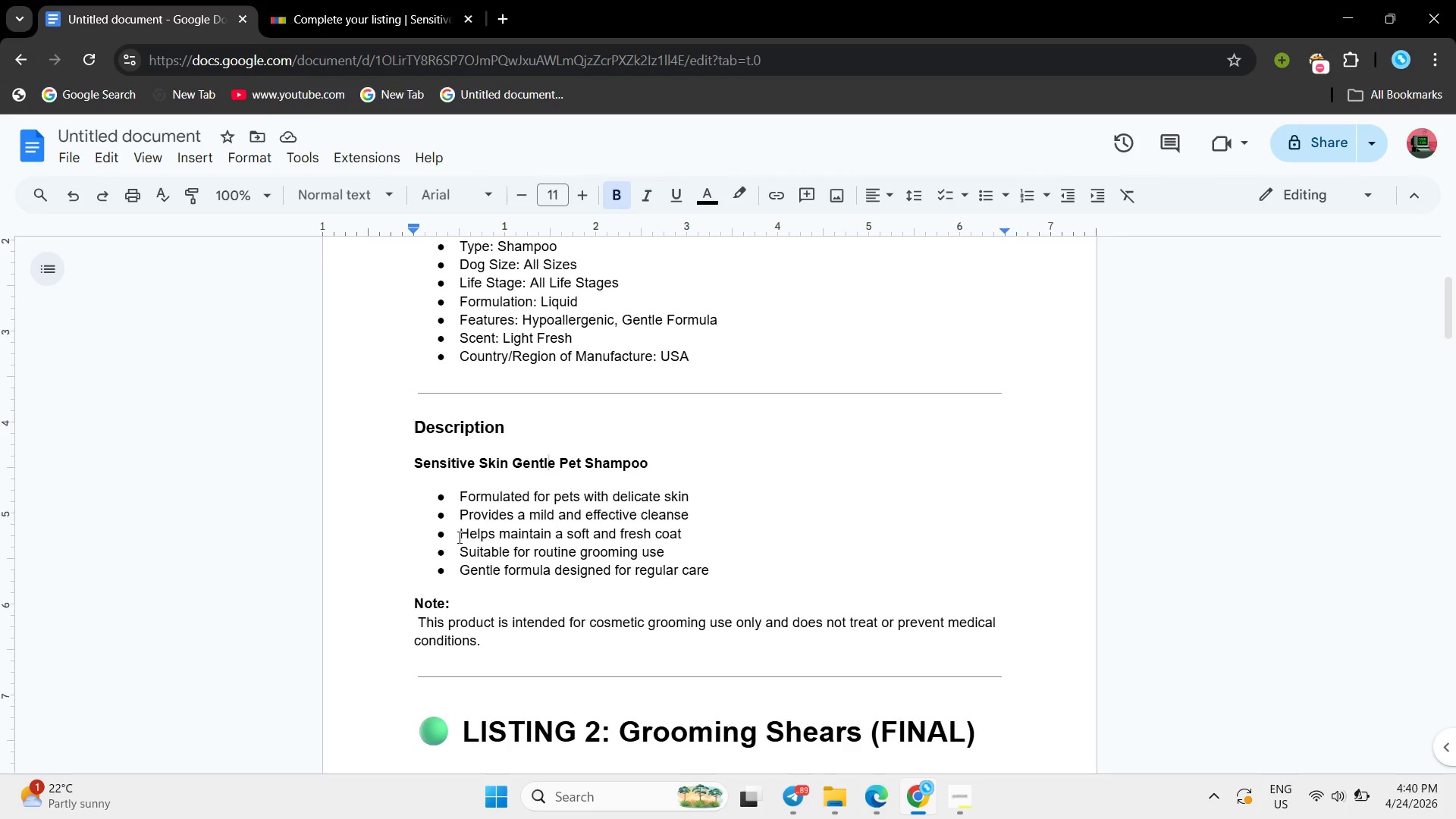 
scroll: coordinate [457, 529], scroll_direction: up, amount: 1.0
 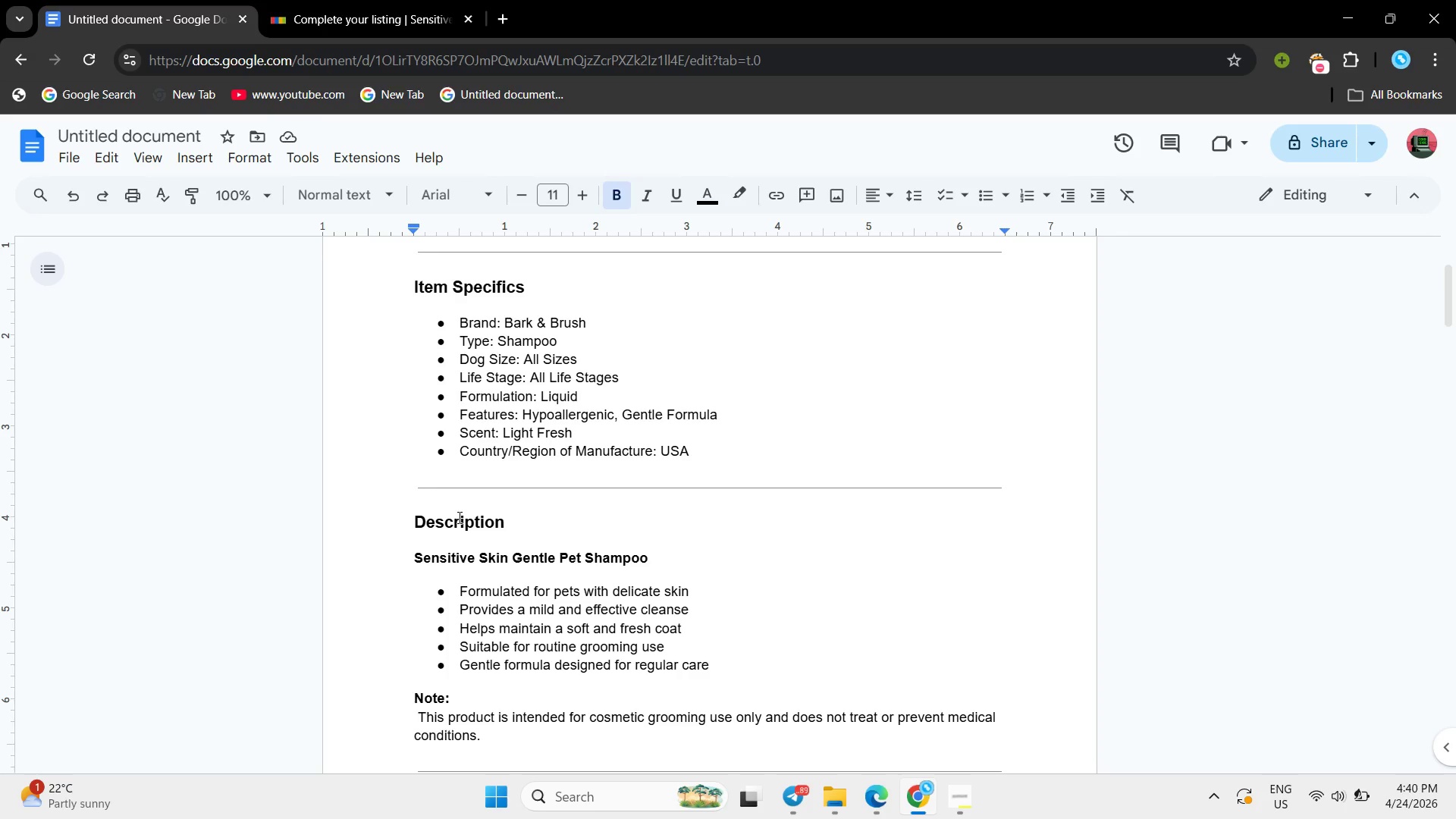 
wait(13.11)
 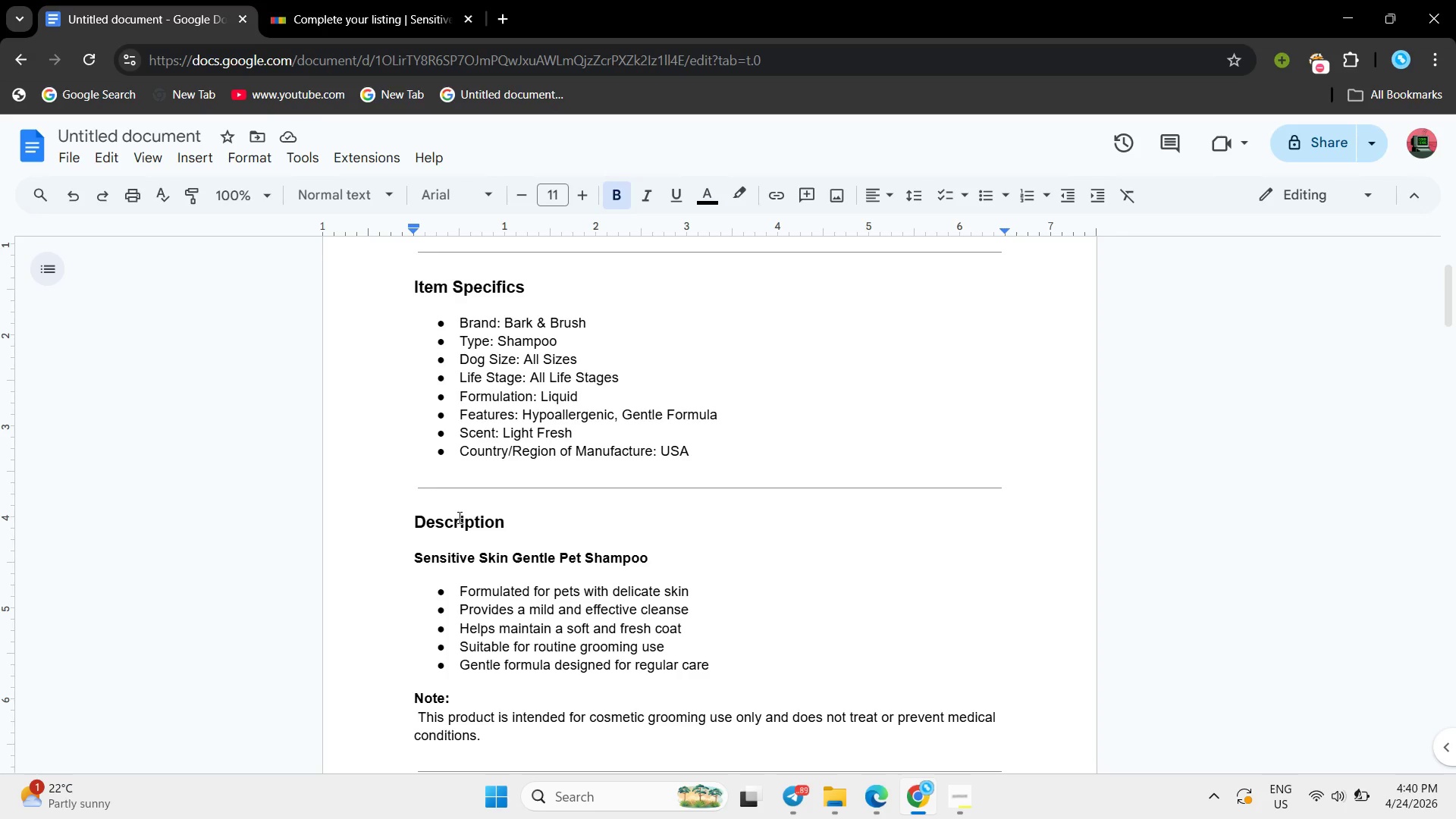 
left_click([498, 668])
 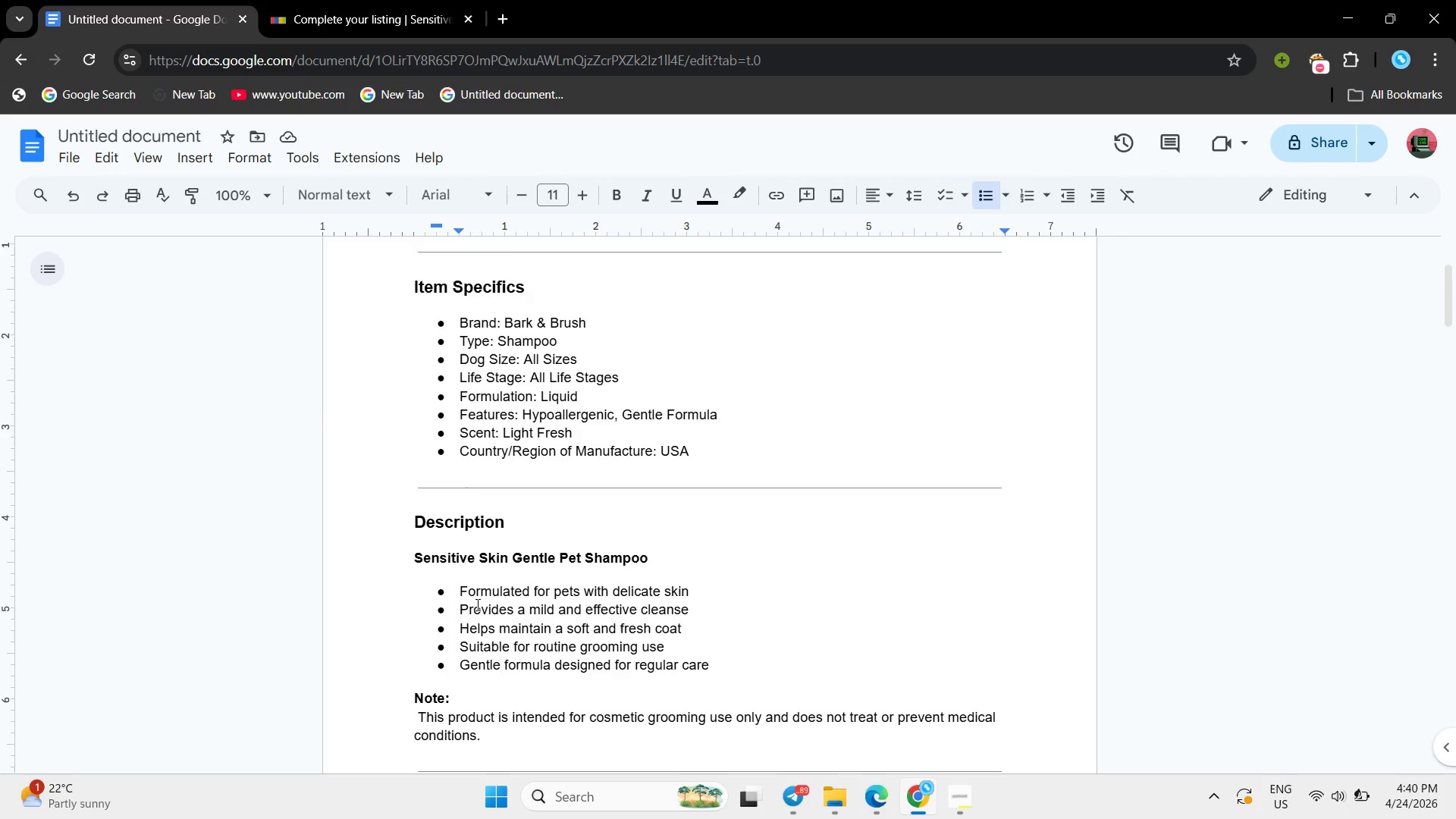 
scroll: coordinate [476, 604], scroll_direction: down, amount: 3.0
 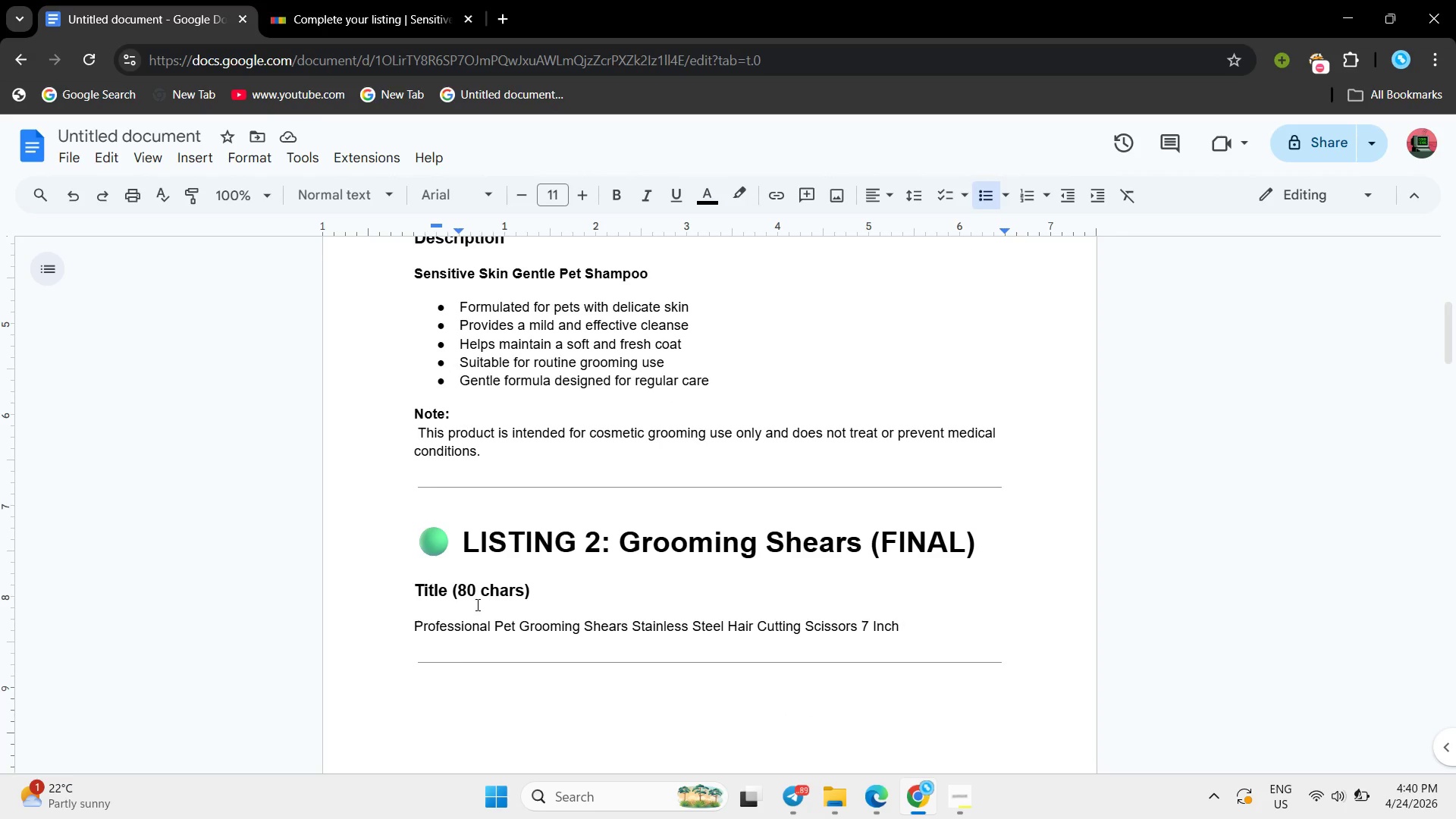 
scroll: coordinate [476, 604], scroll_direction: up, amount: 2.0
 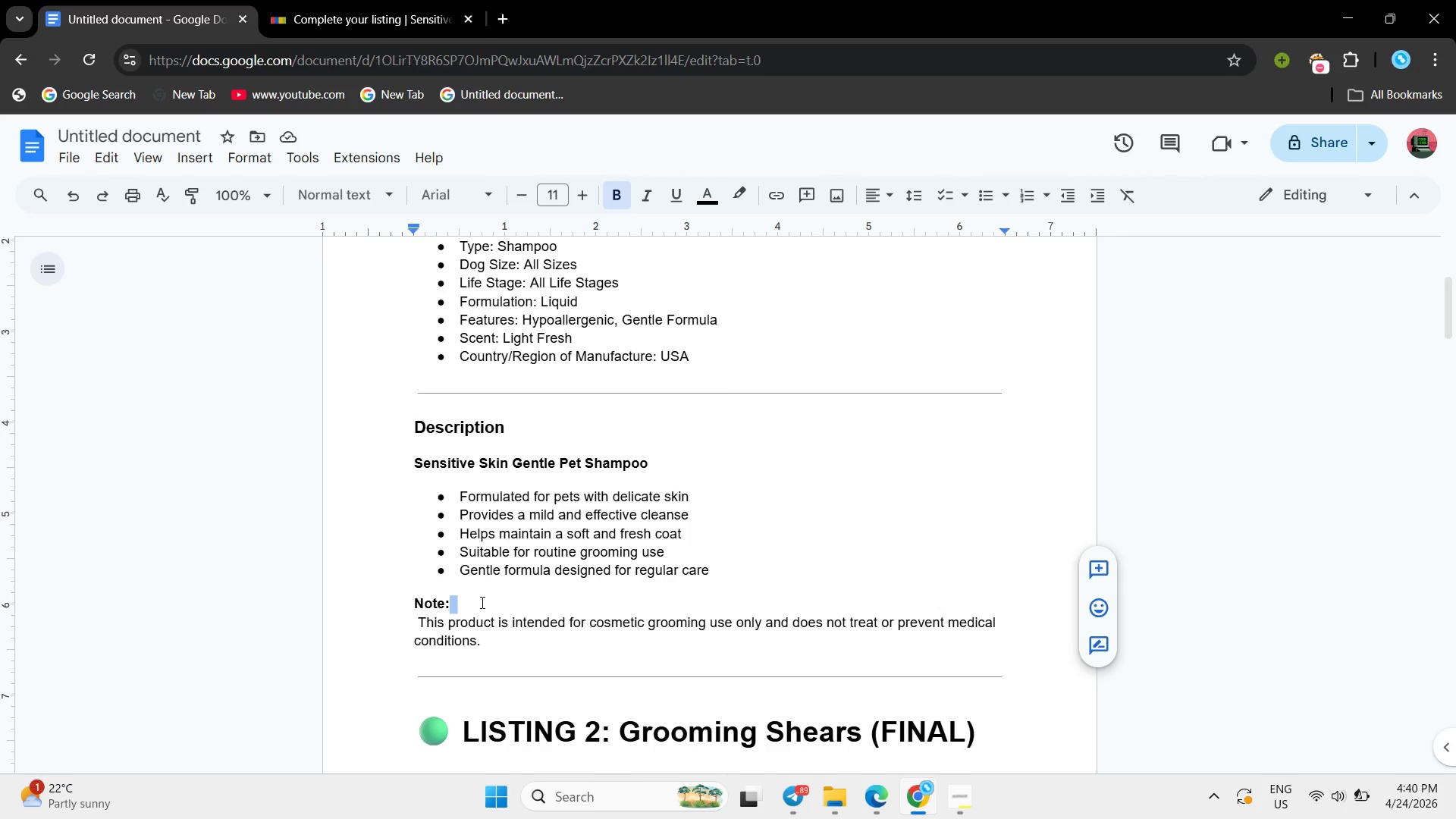 
left_click_drag(start_coordinate=[485, 601], to_coordinate=[489, 602])
 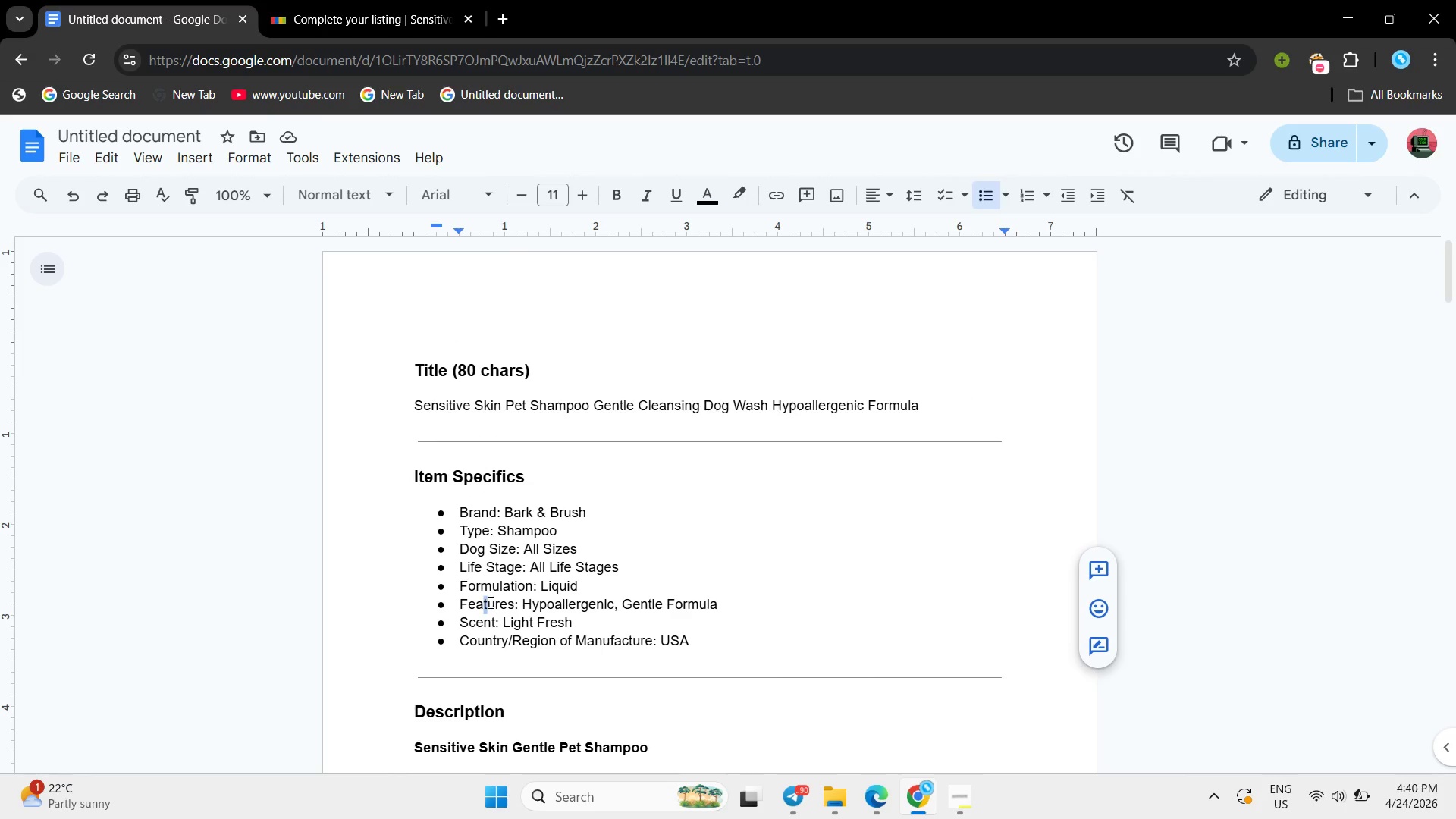 
scroll: coordinate [481, 602], scroll_direction: up, amount: 3.0
 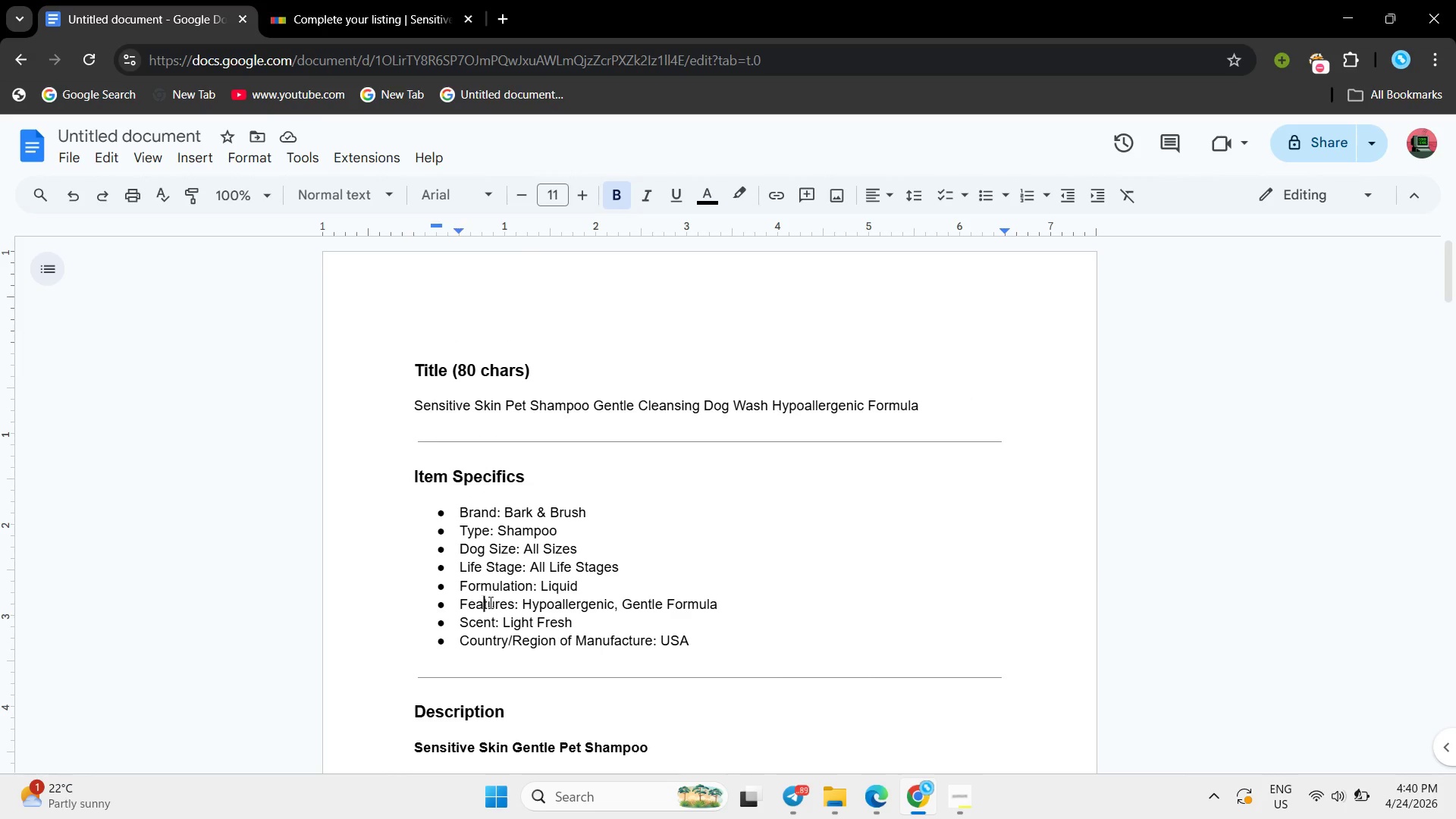 
left_click([489, 602])
 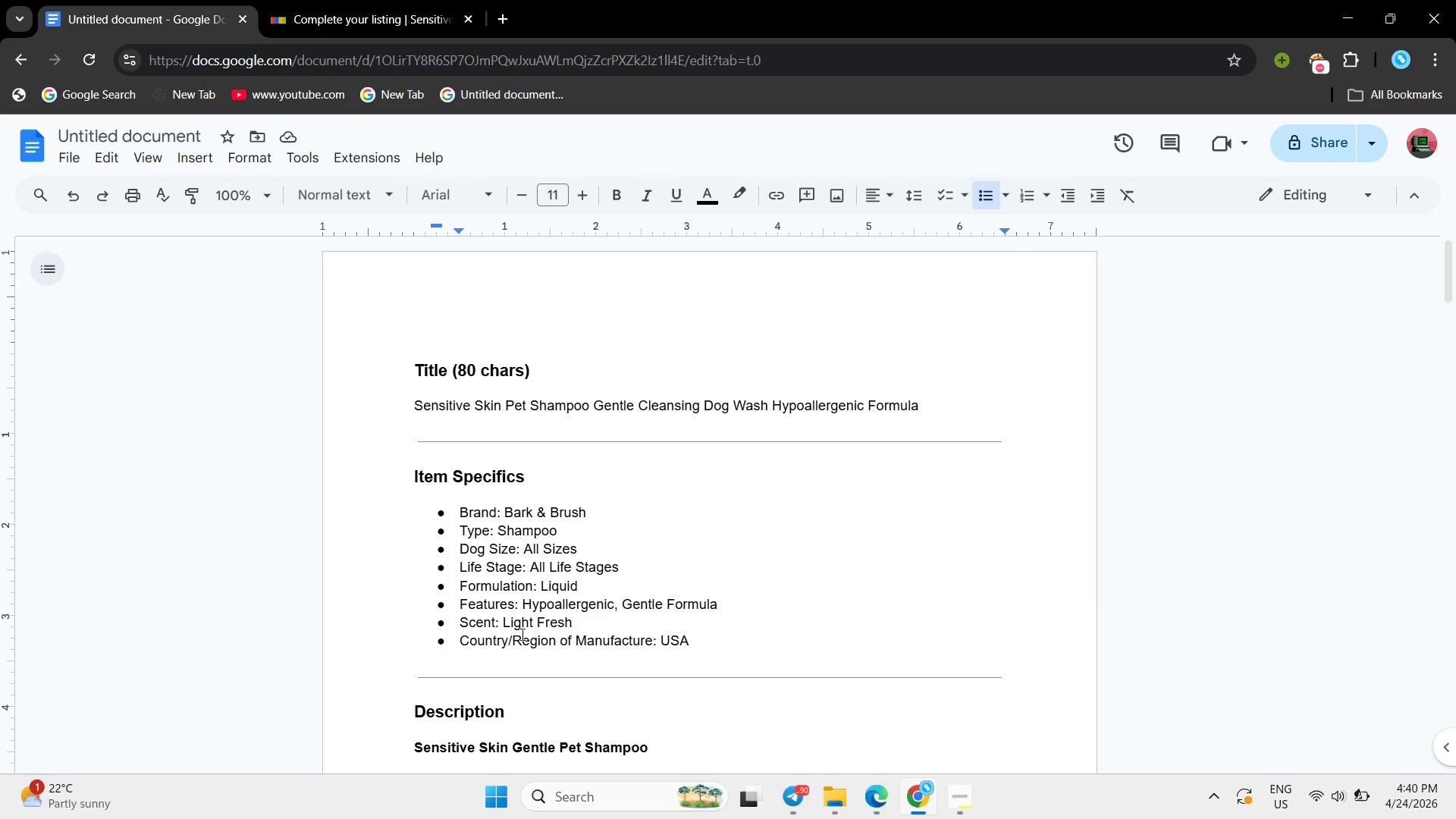 
left_click([521, 634])
 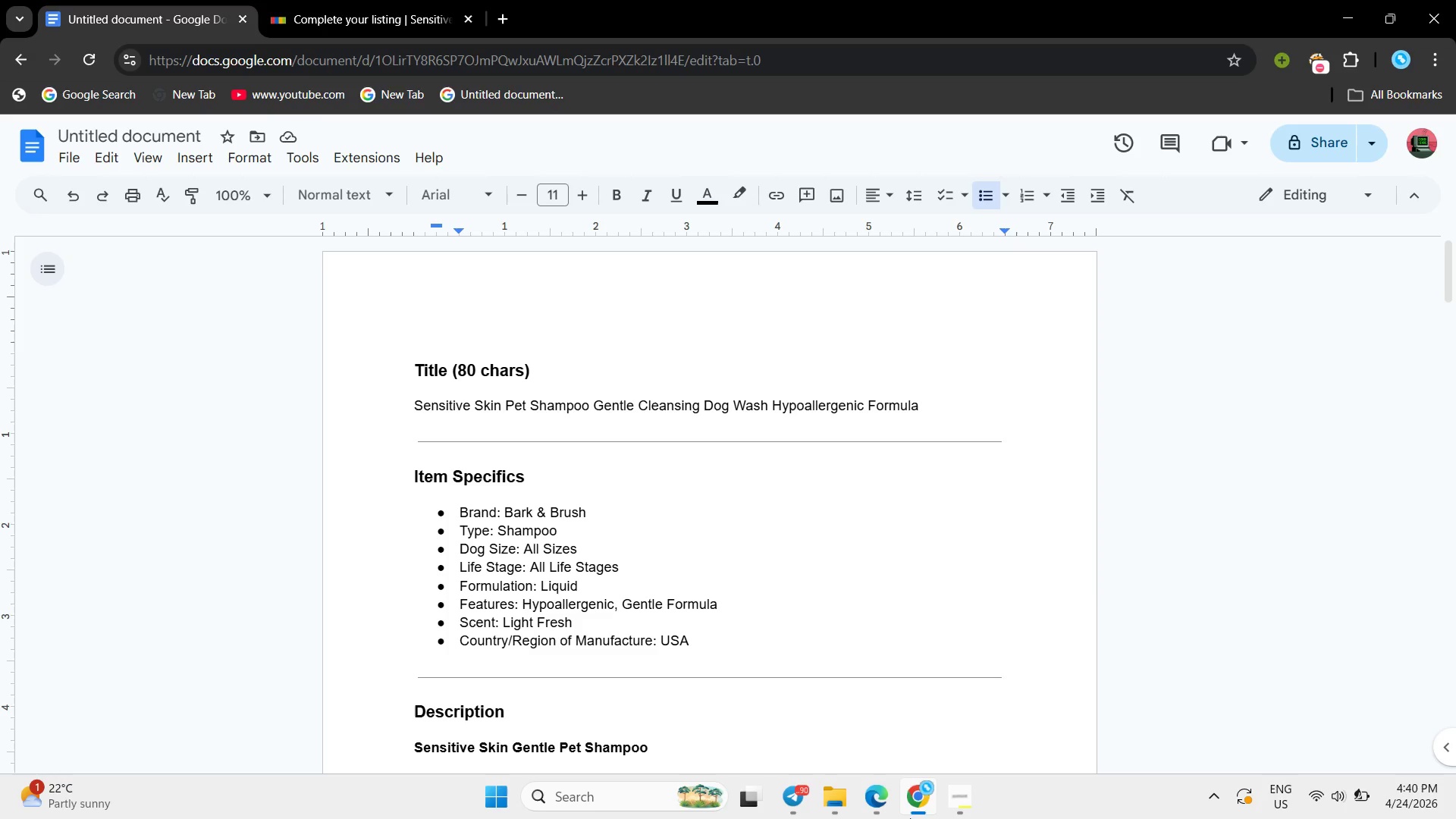 
left_click([974, 812])